 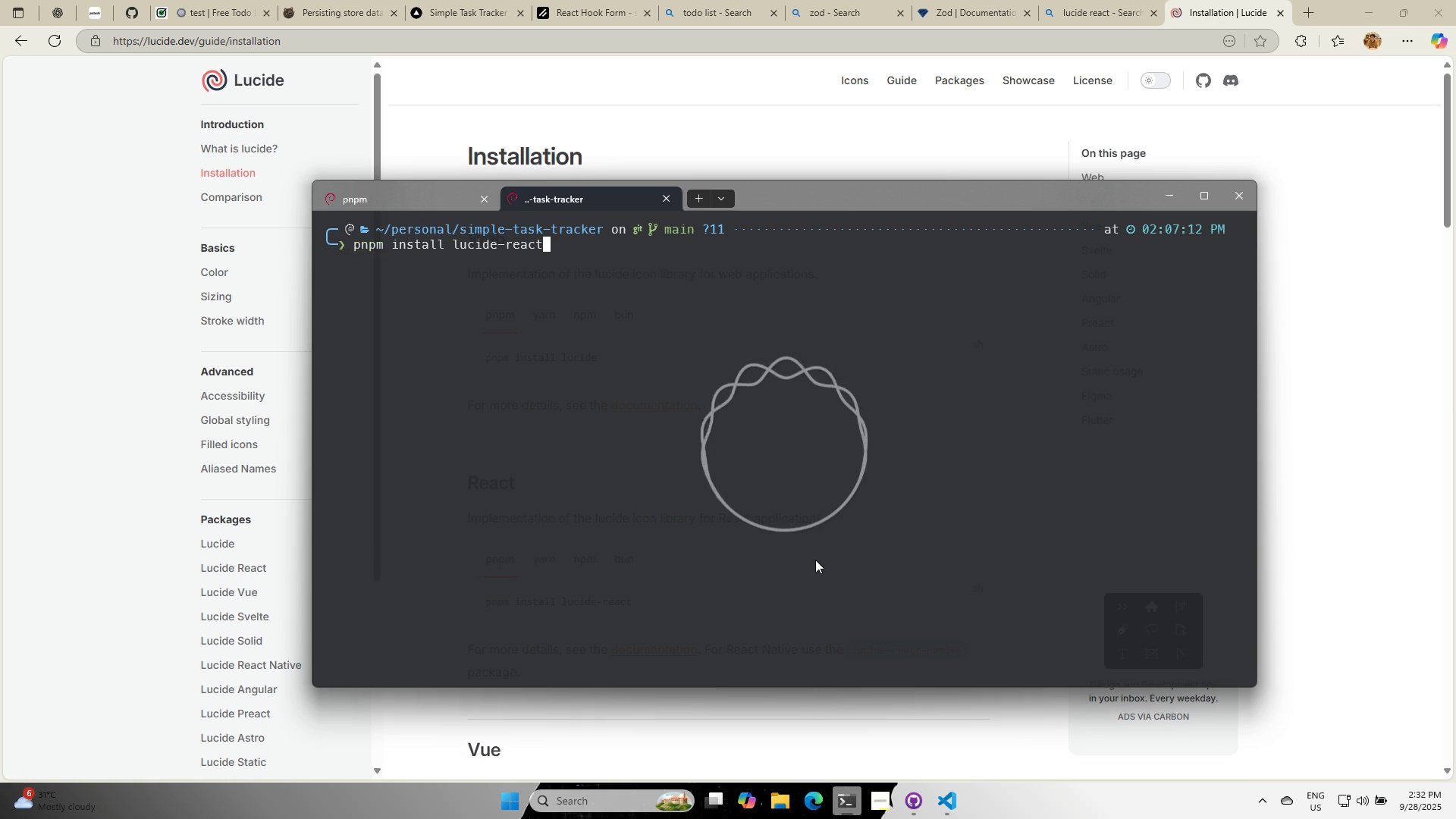 
key(Enter)
 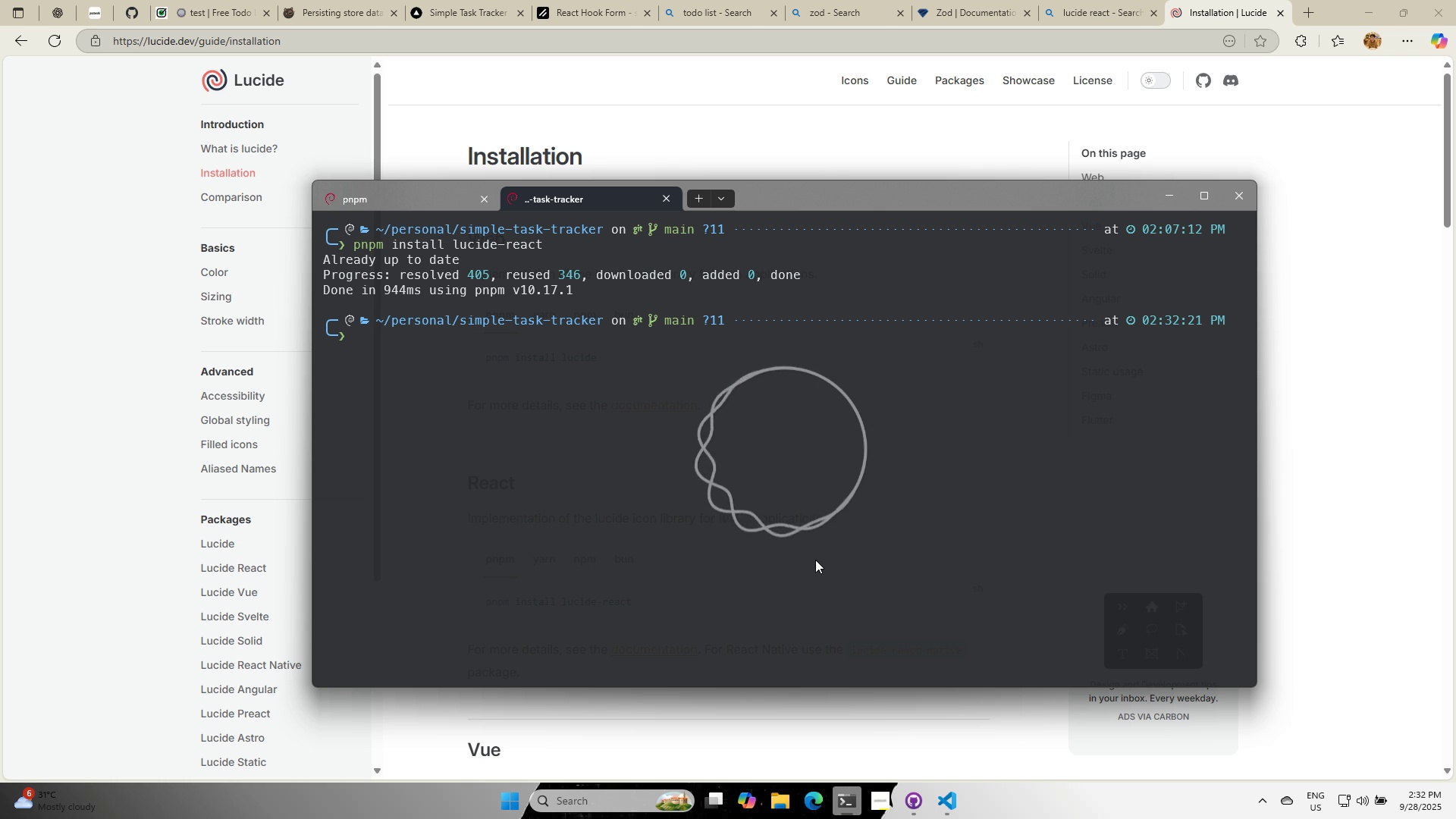 
wait(16.5)
 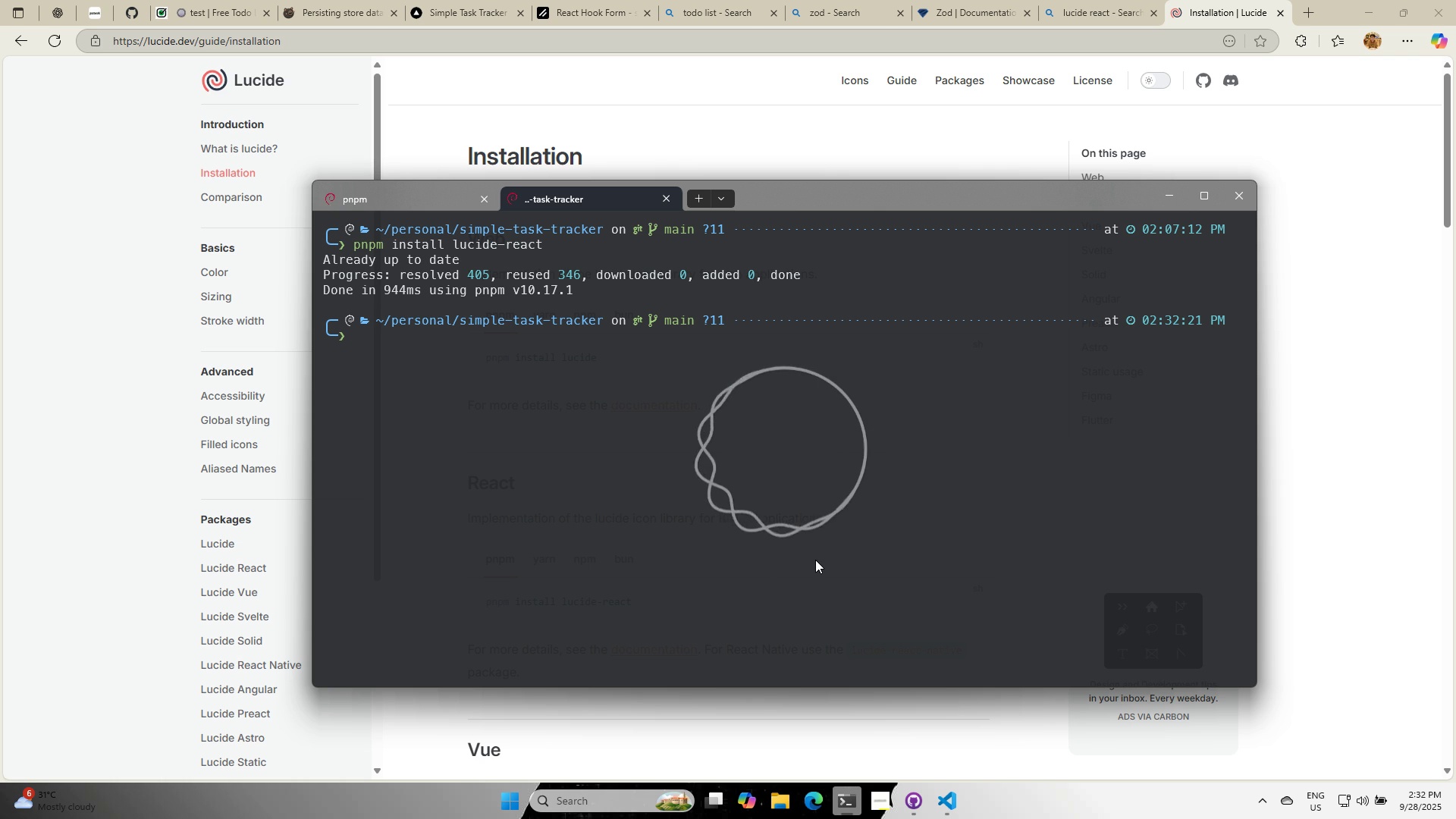 
left_click([100, 284])
 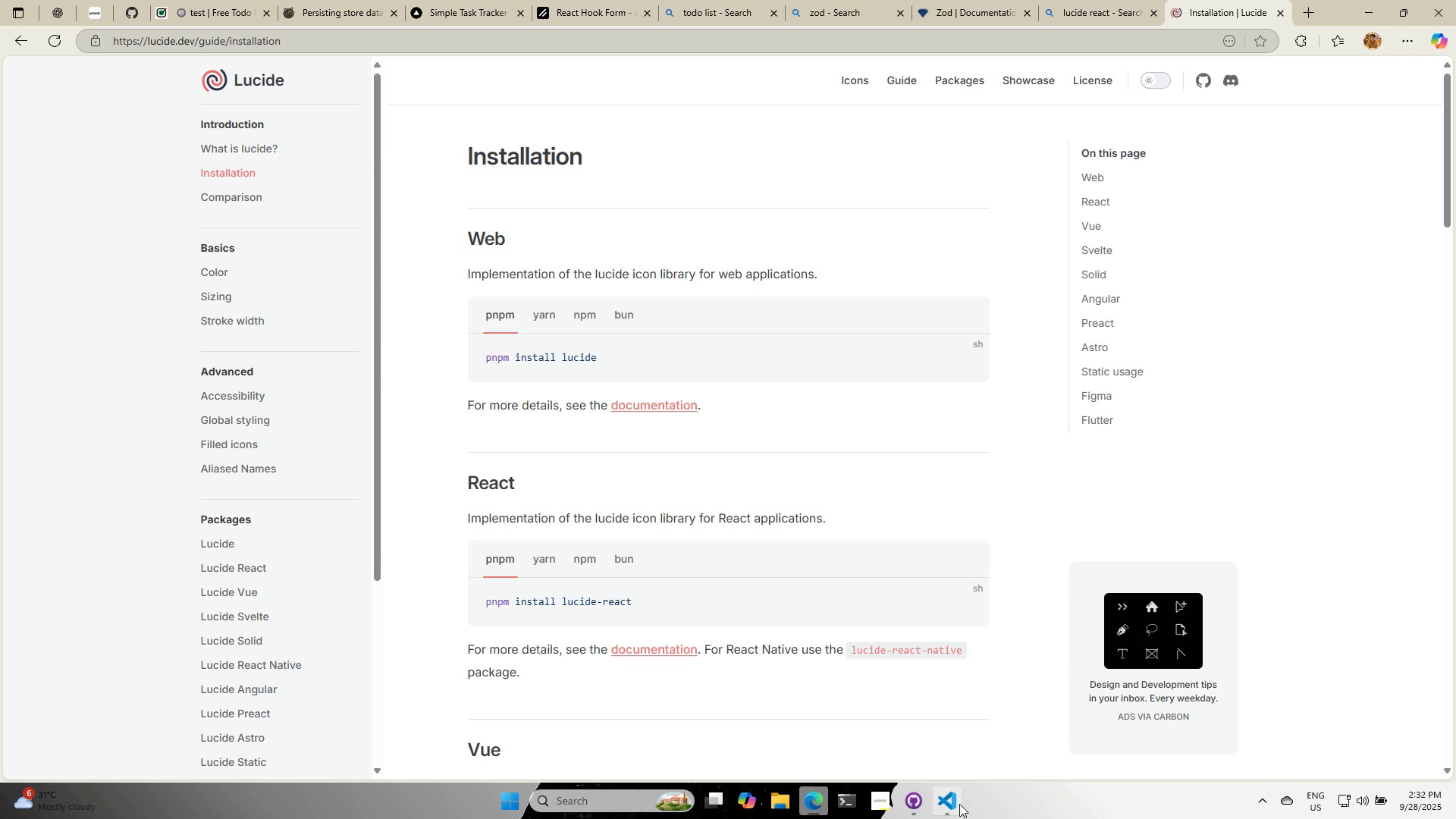 
left_click([956, 804])
 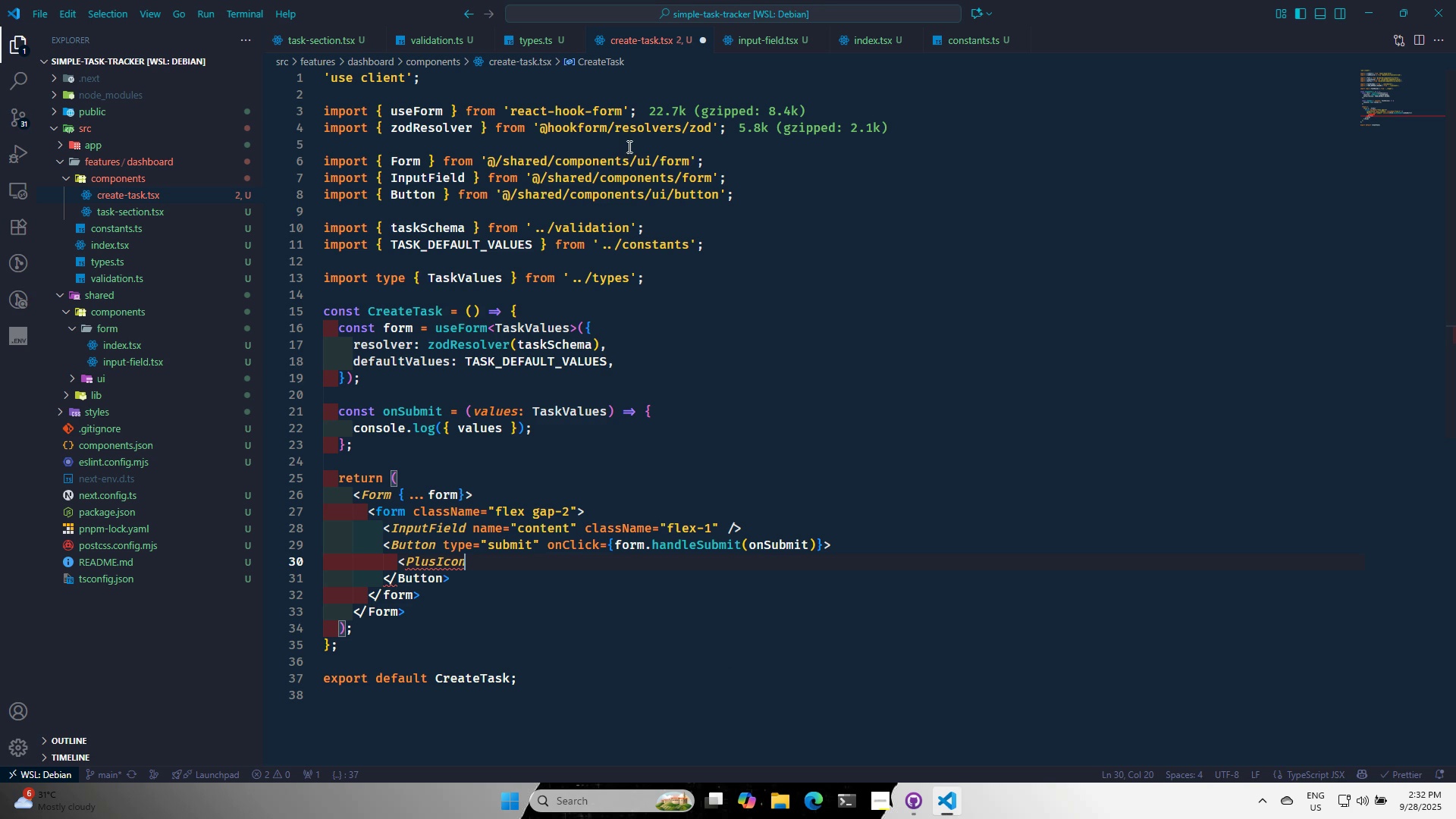 
left_click([739, 129])
 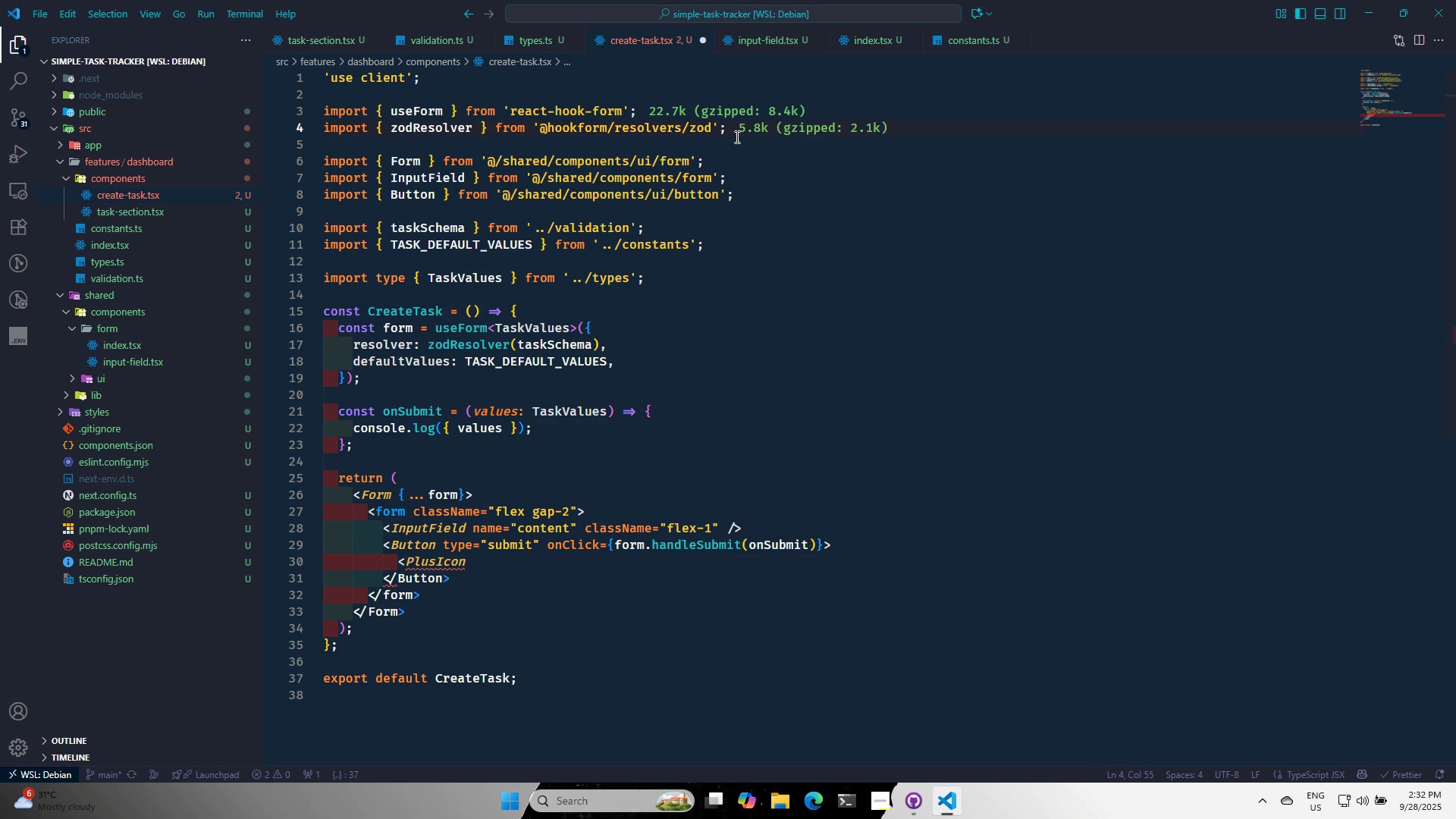 
key(Enter)
 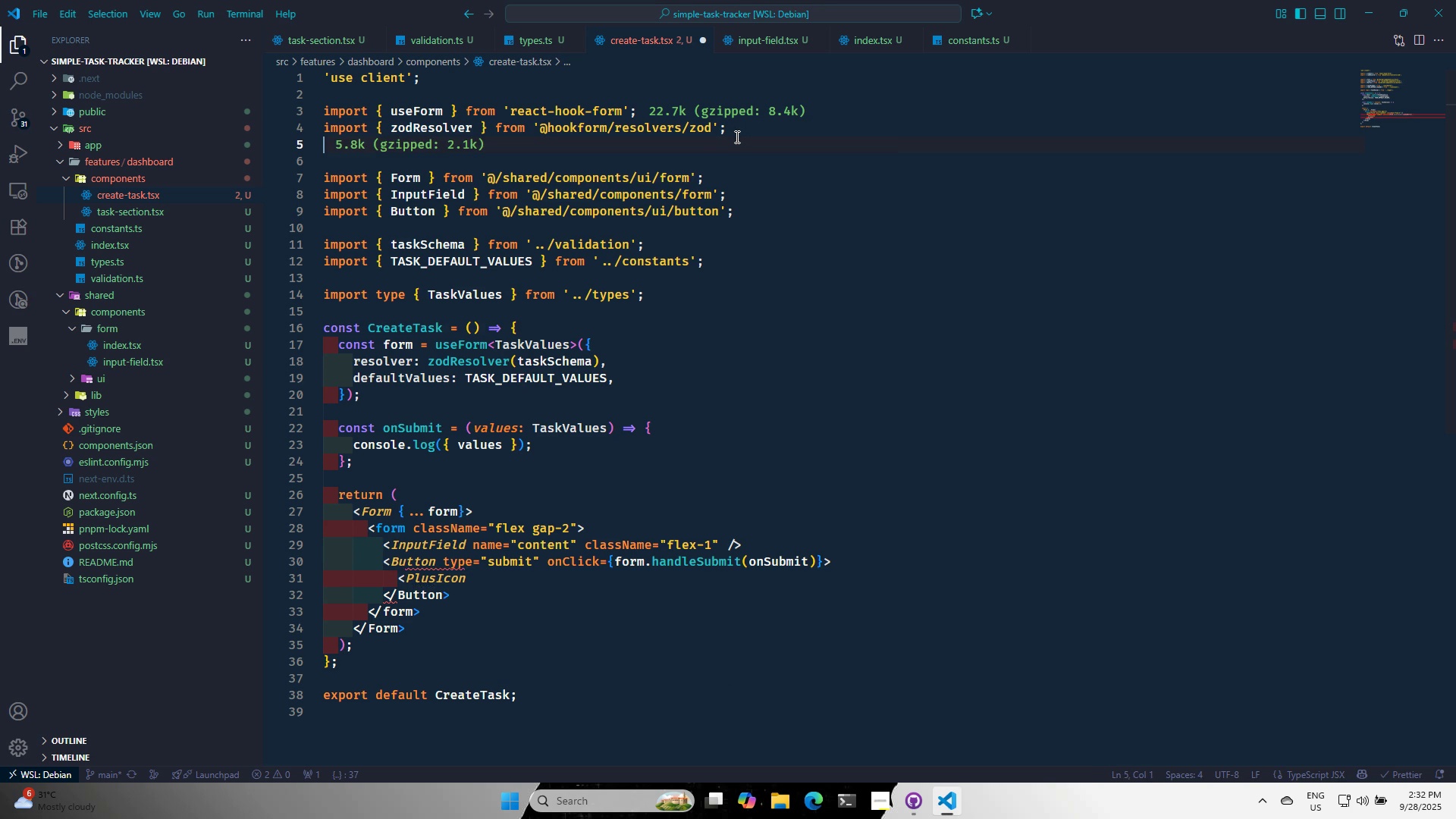 
type(import {)